 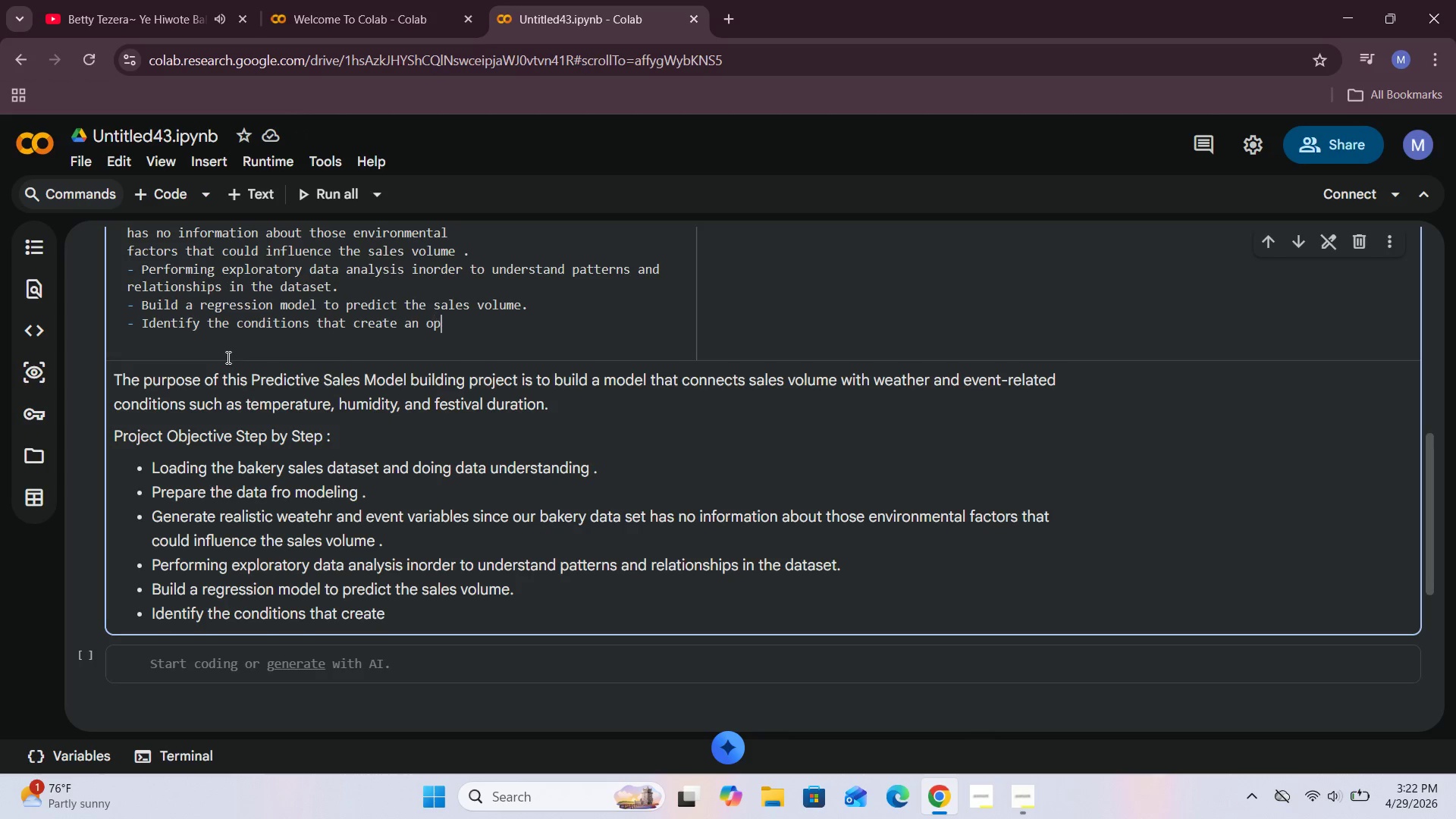 
hold_key(key=O, duration=0.33)
 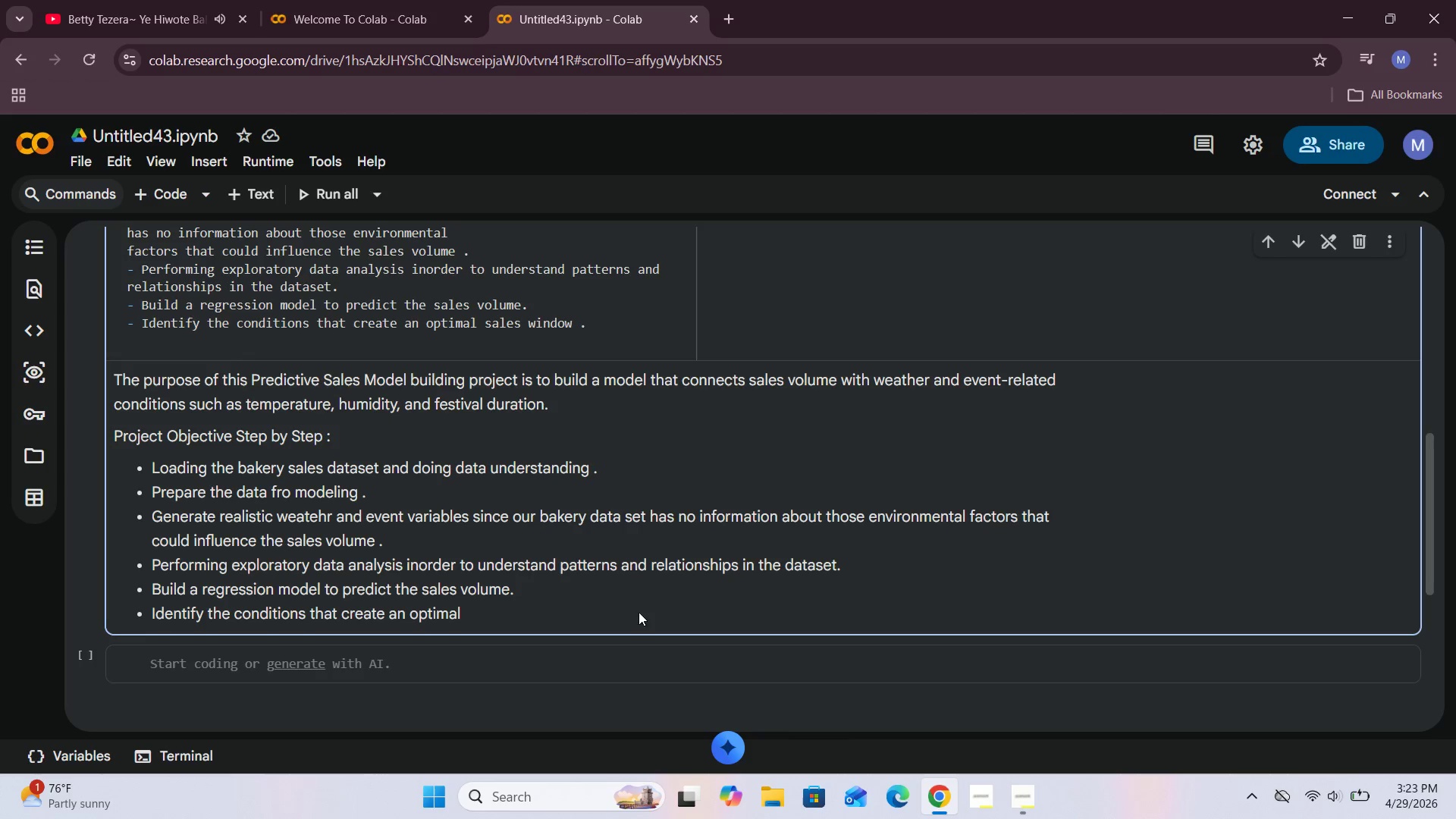 
left_click([1021, 792])
 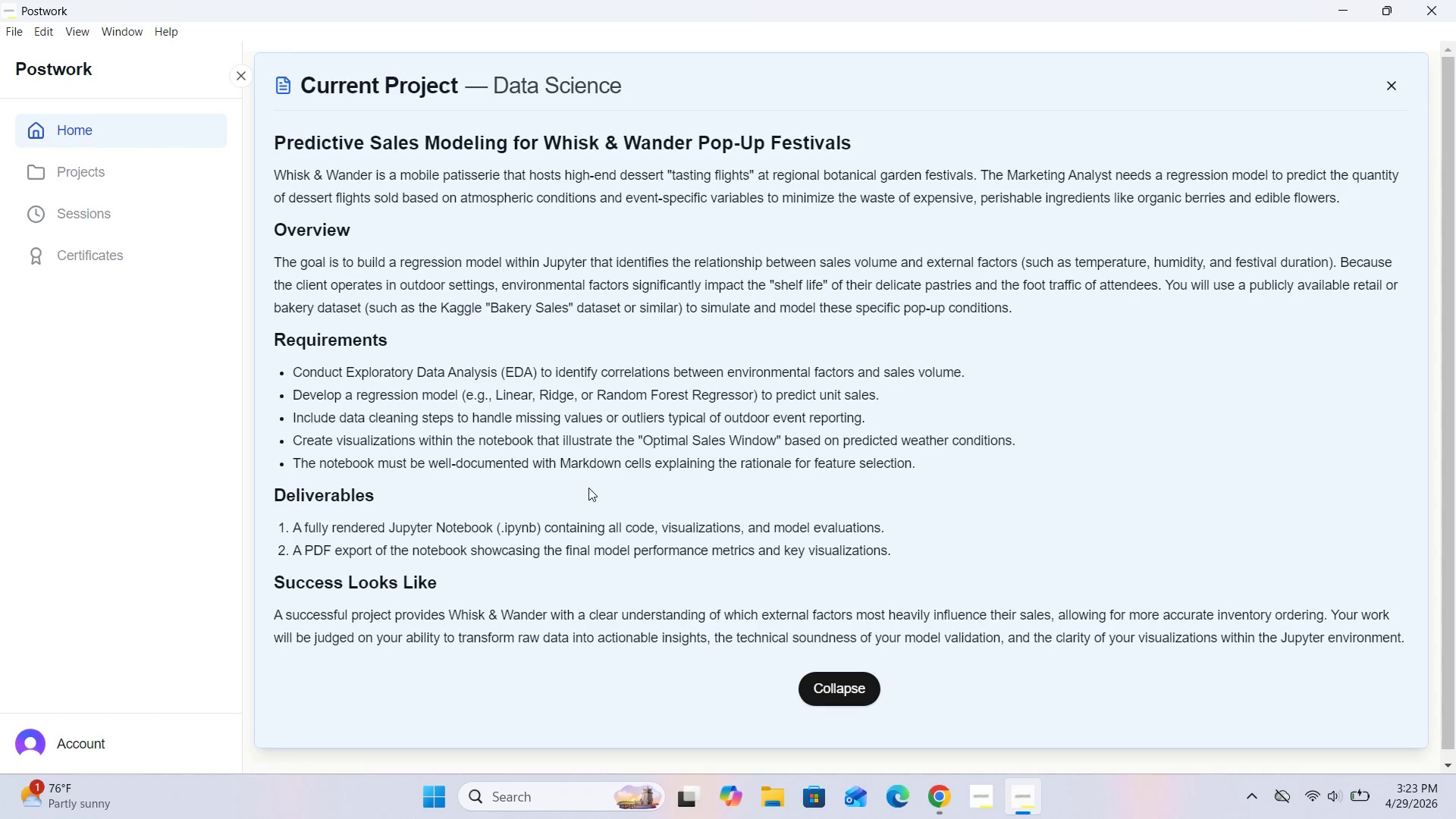 
wait(39.22)
 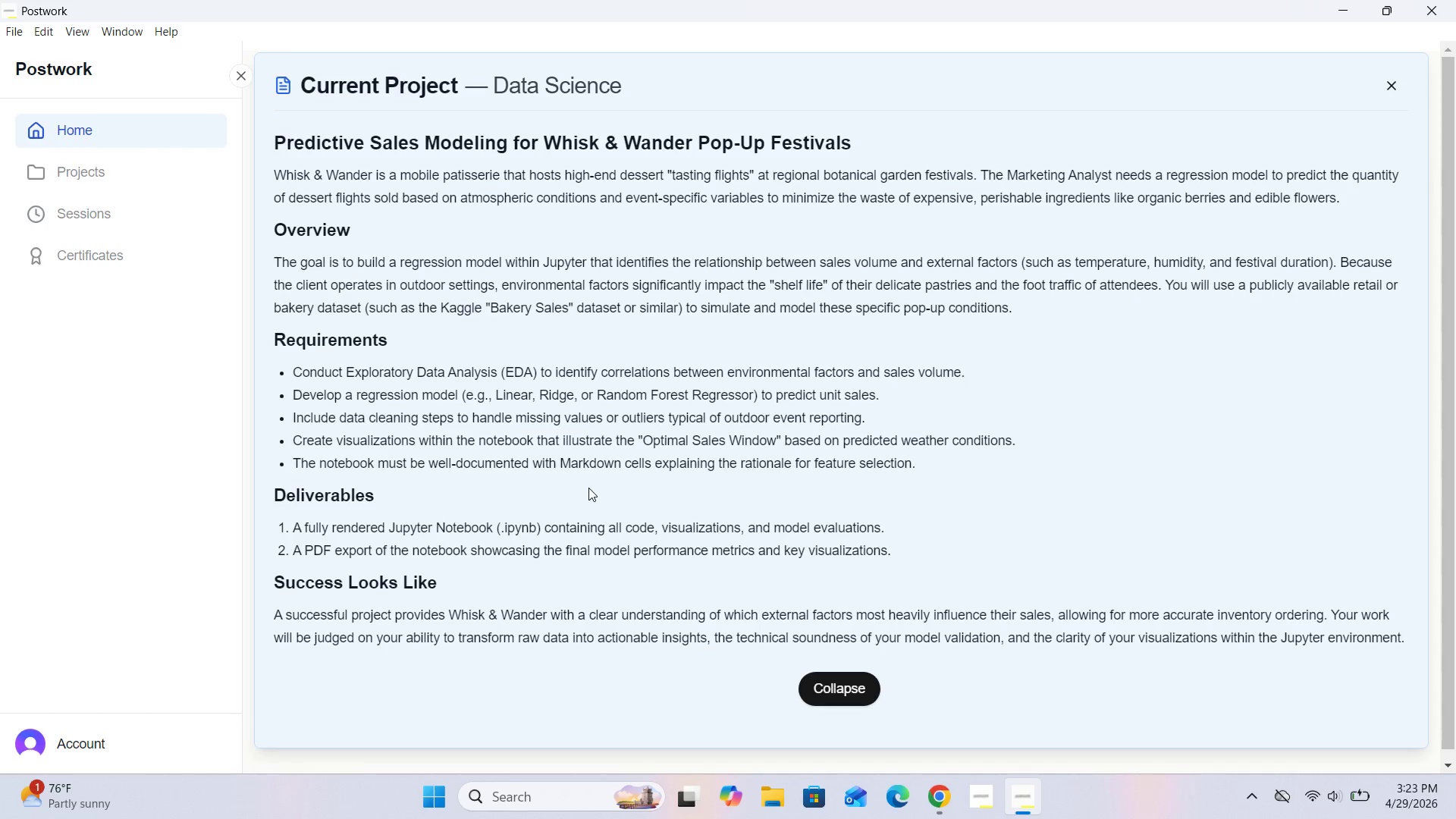 
left_click([932, 805])
 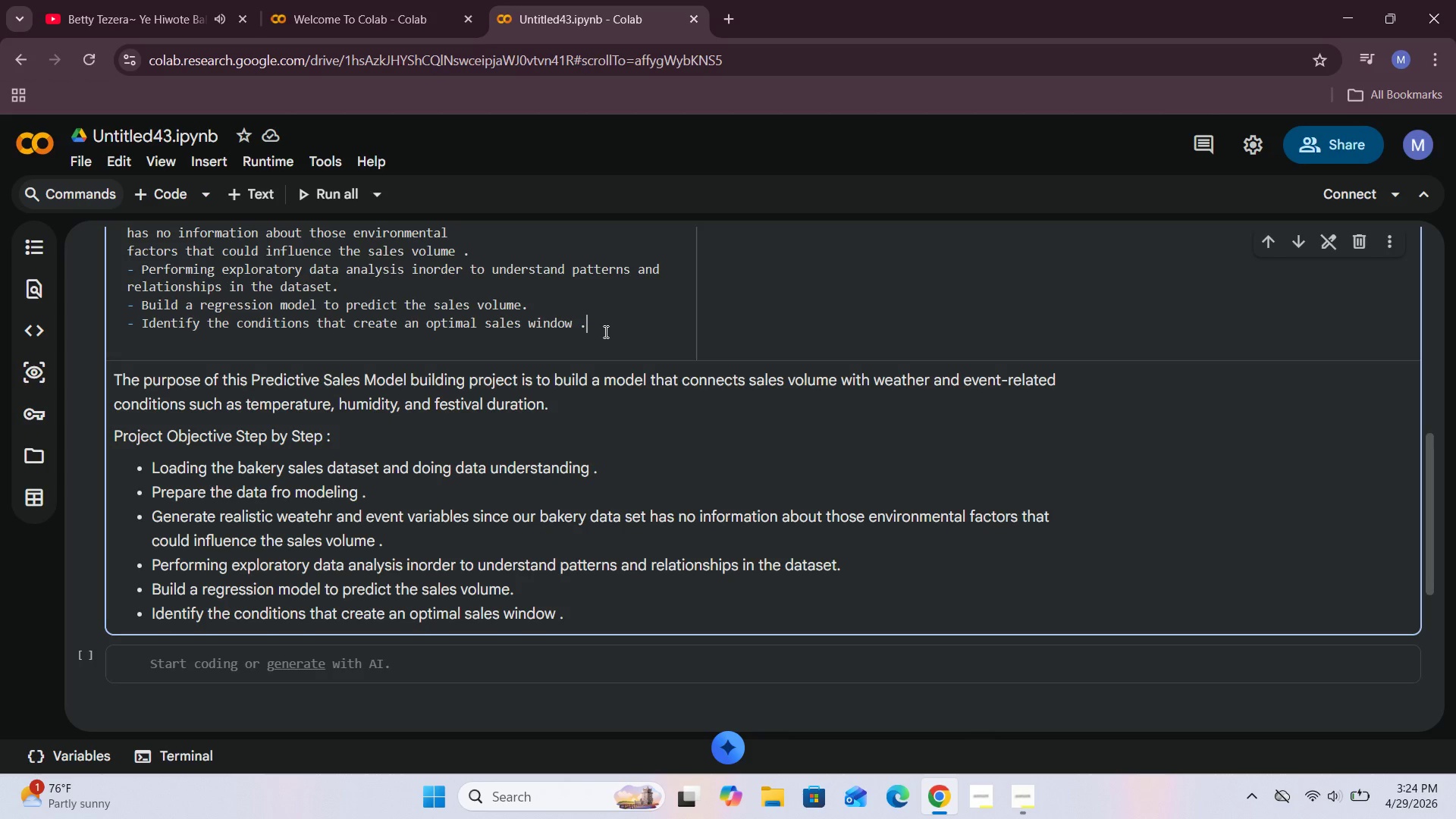 
wait(39.5)
 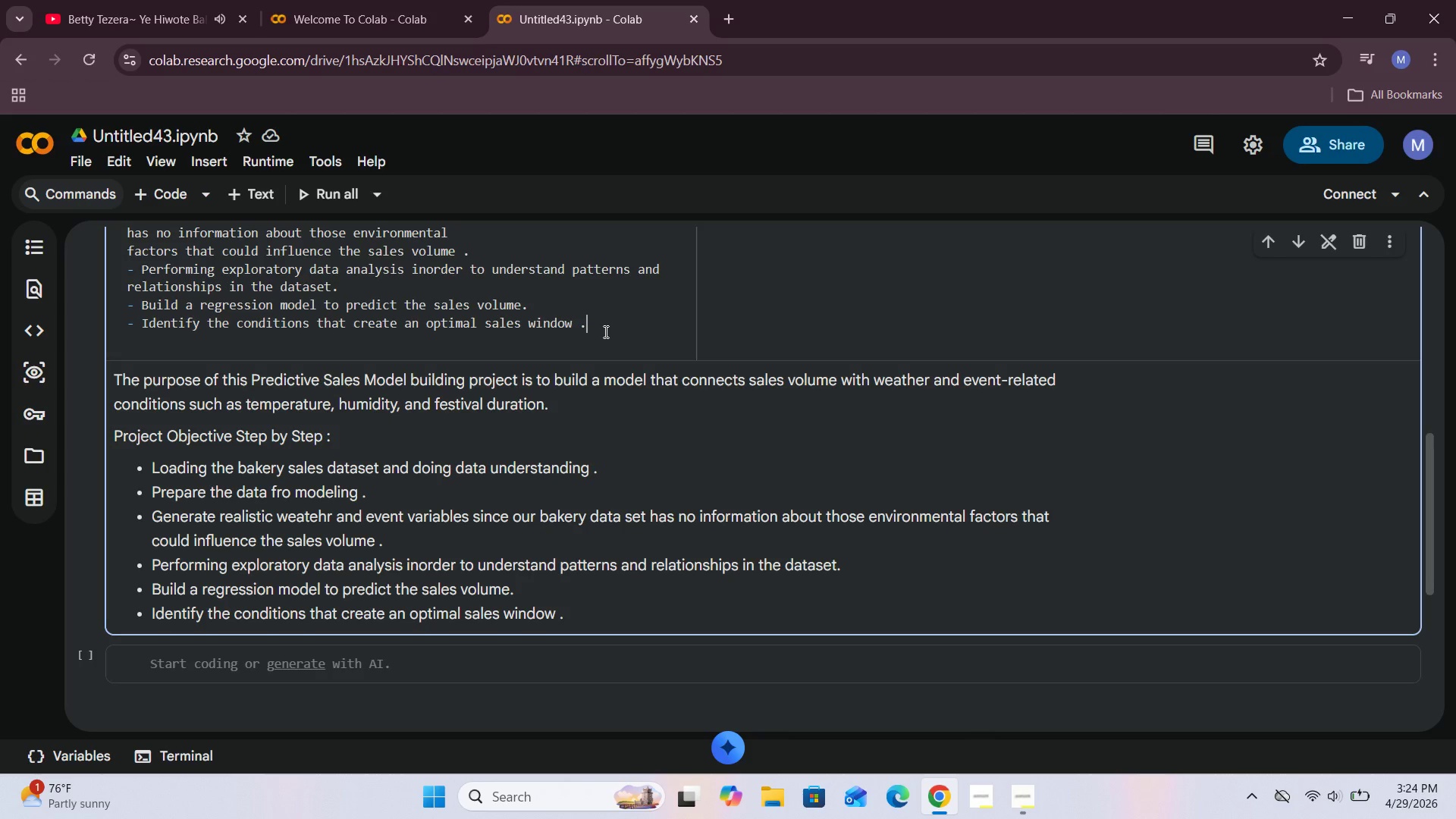 
double_click([1033, 799])